 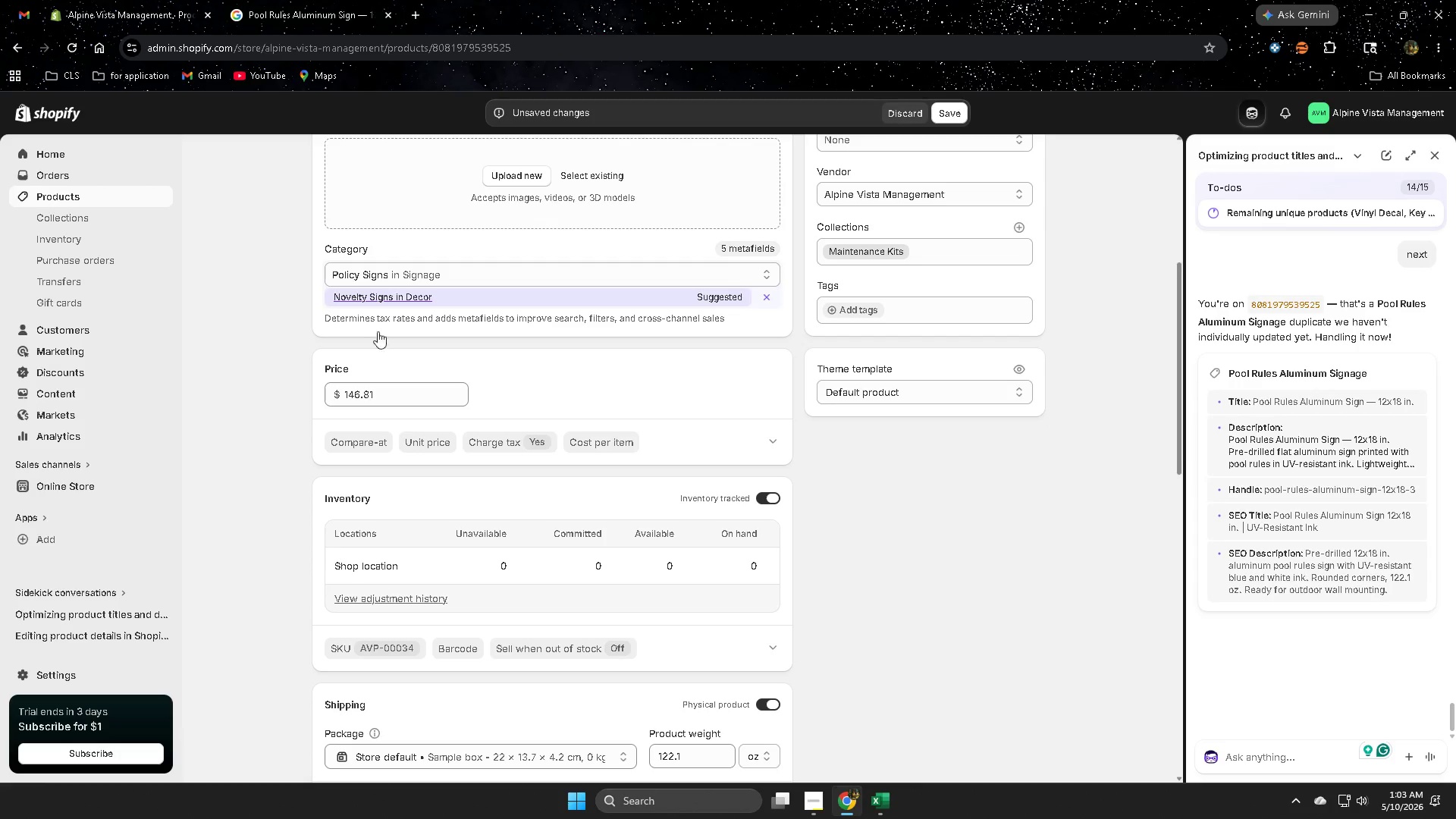 
scroll: coordinate [928, 548], scroll_direction: up, amount: 5.0
 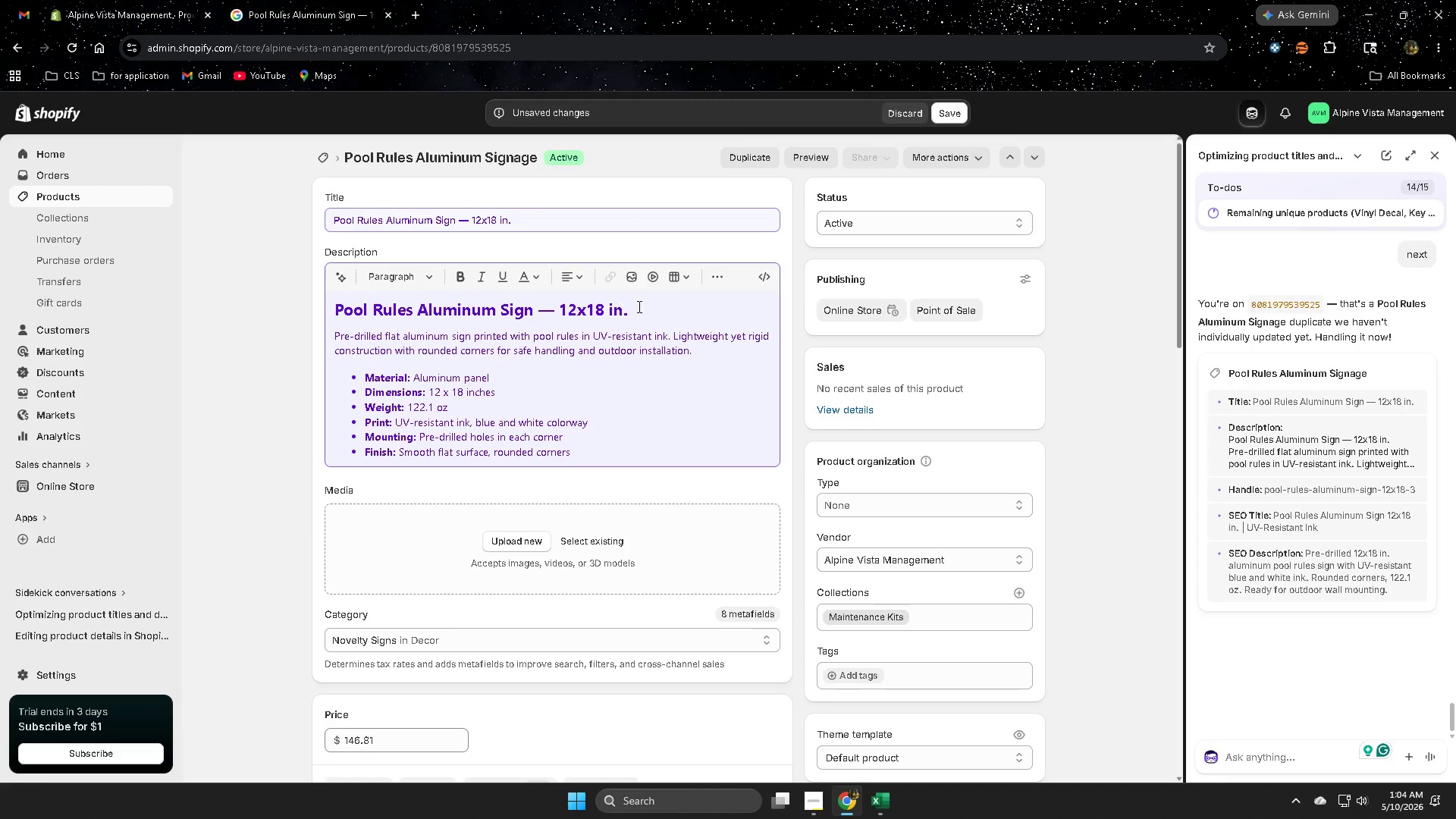 
double_click([644, 312])
 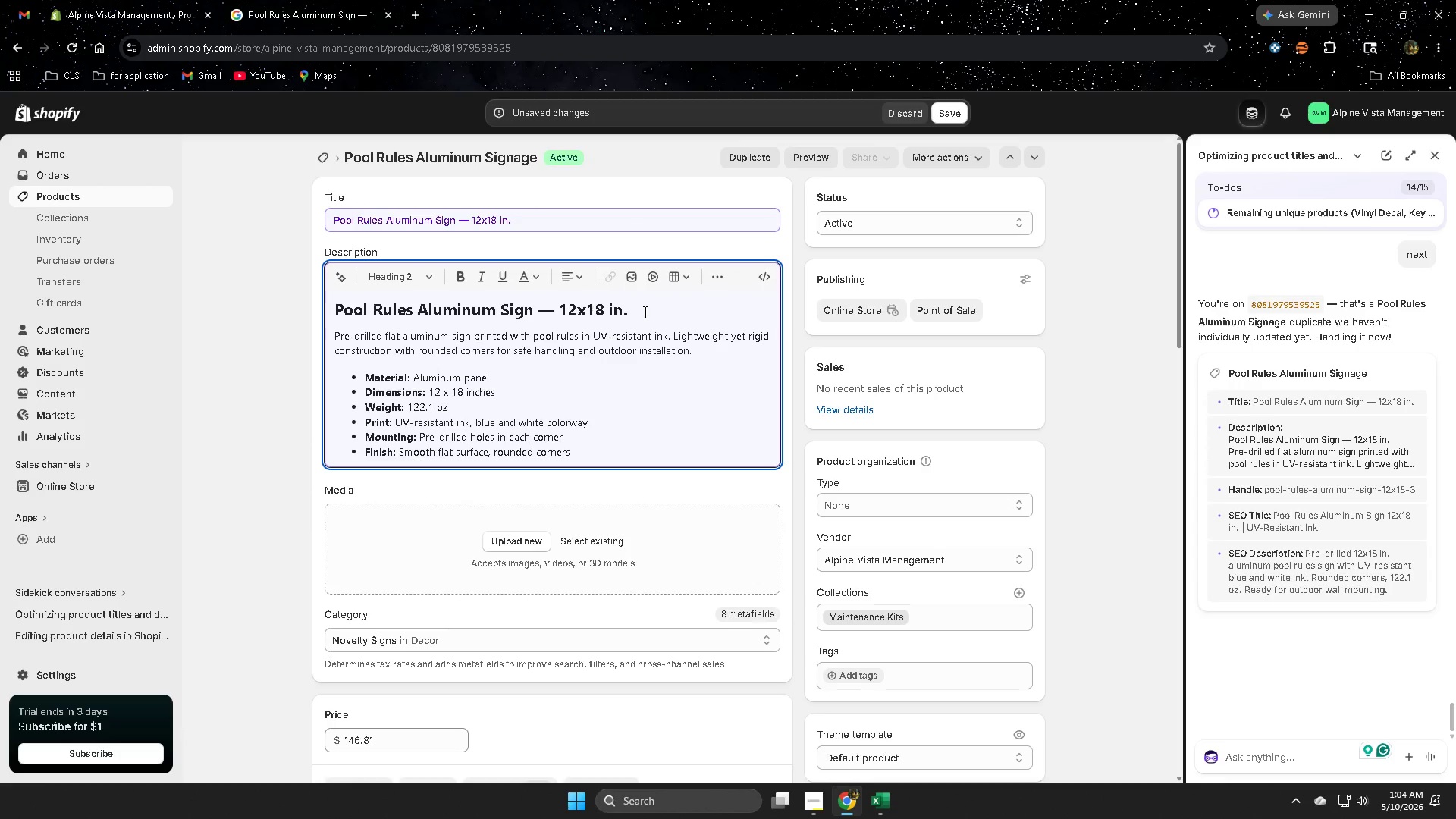 
triple_click([644, 312])
 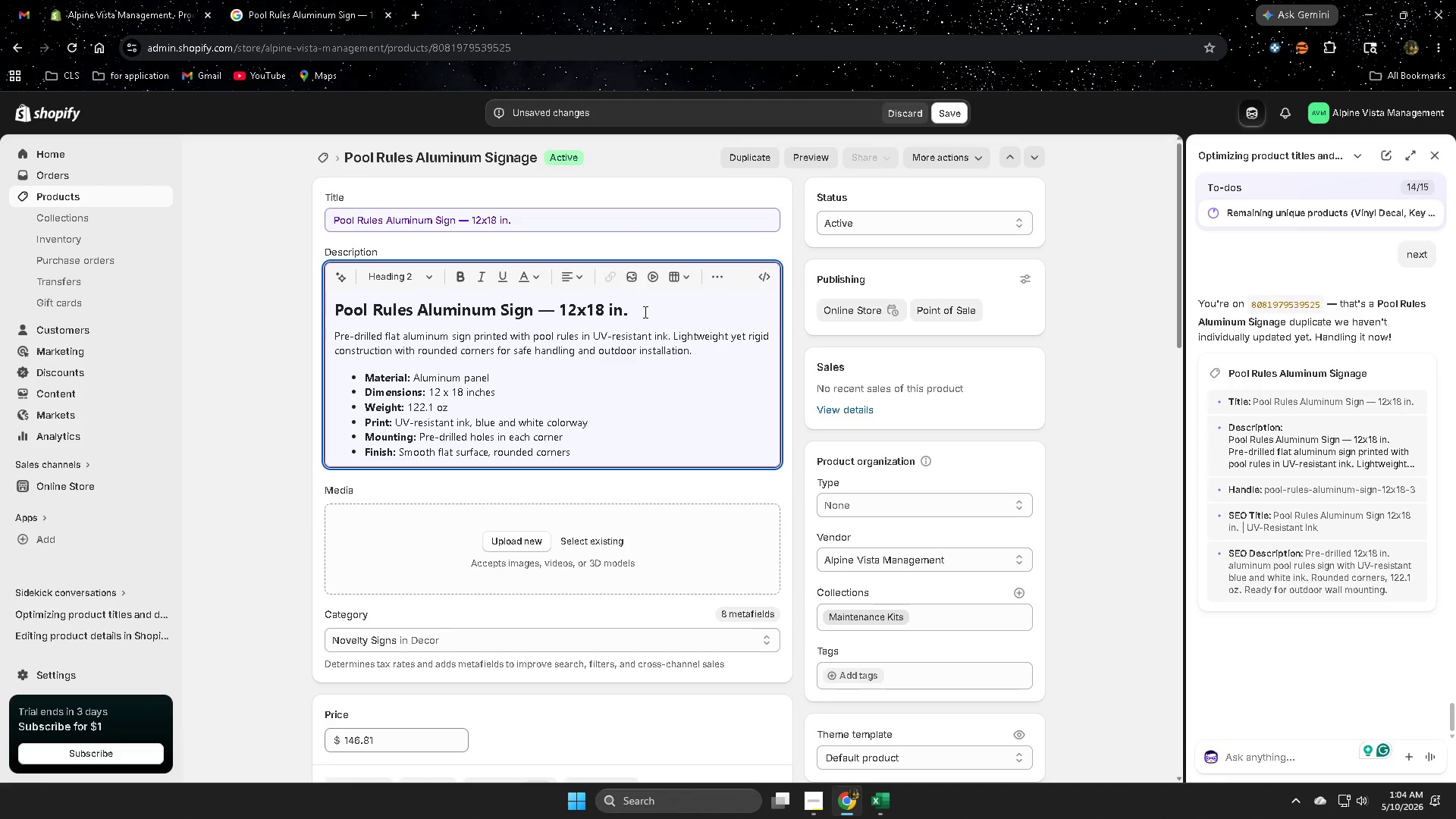 
triple_click([644, 312])
 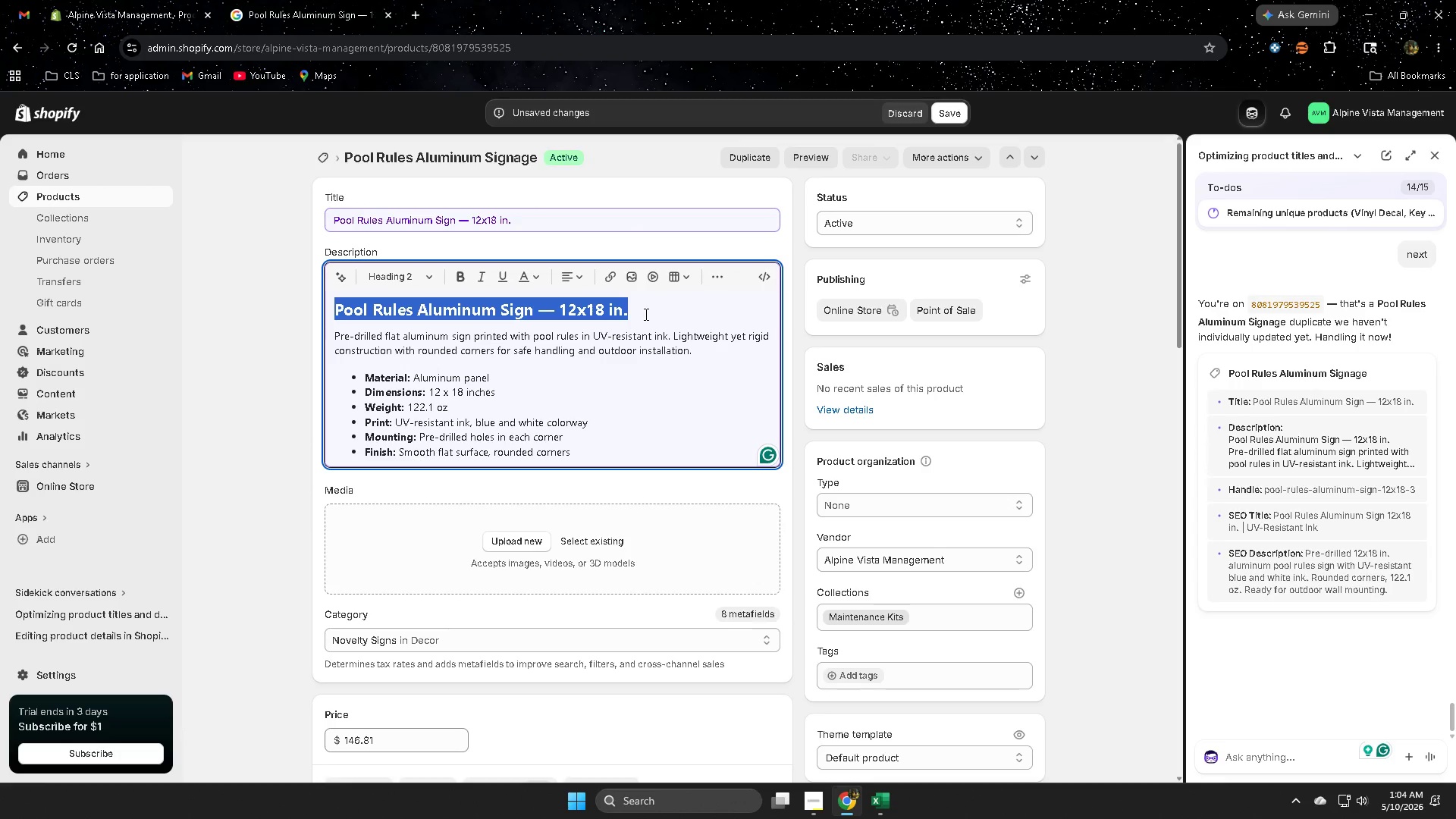 
key(Delete)
 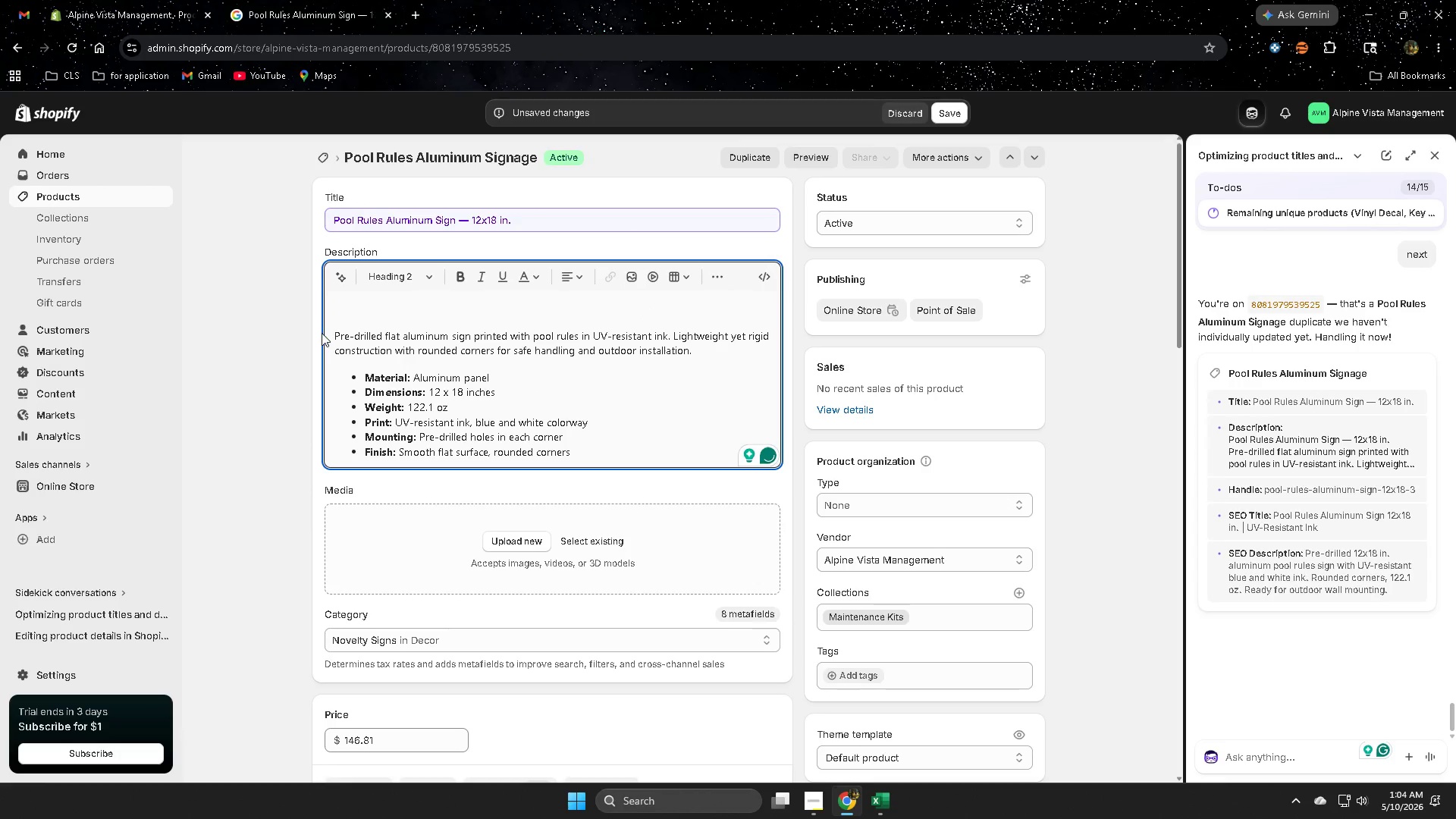 
left_click([333, 335])
 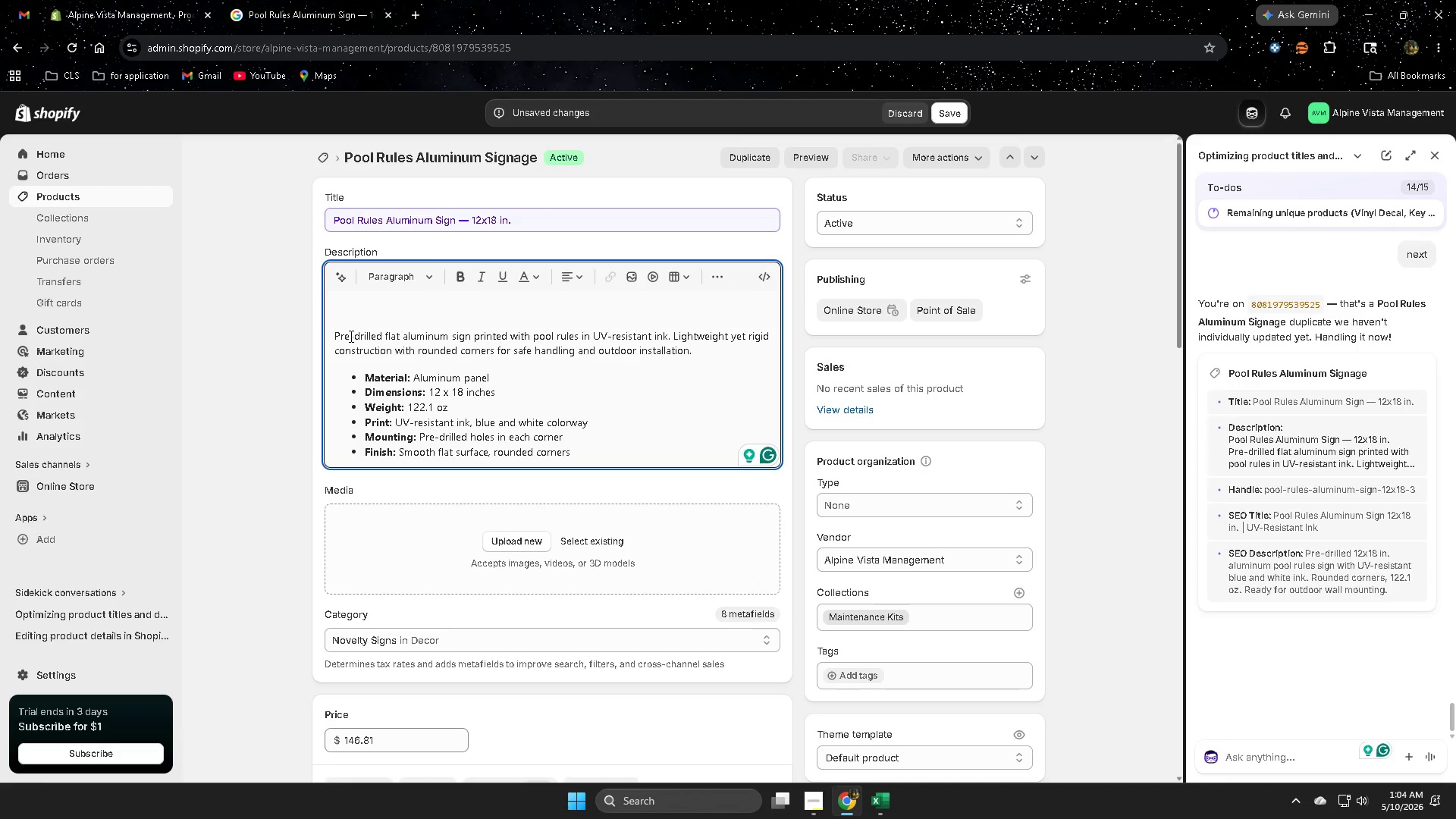 
key(Backspace)
 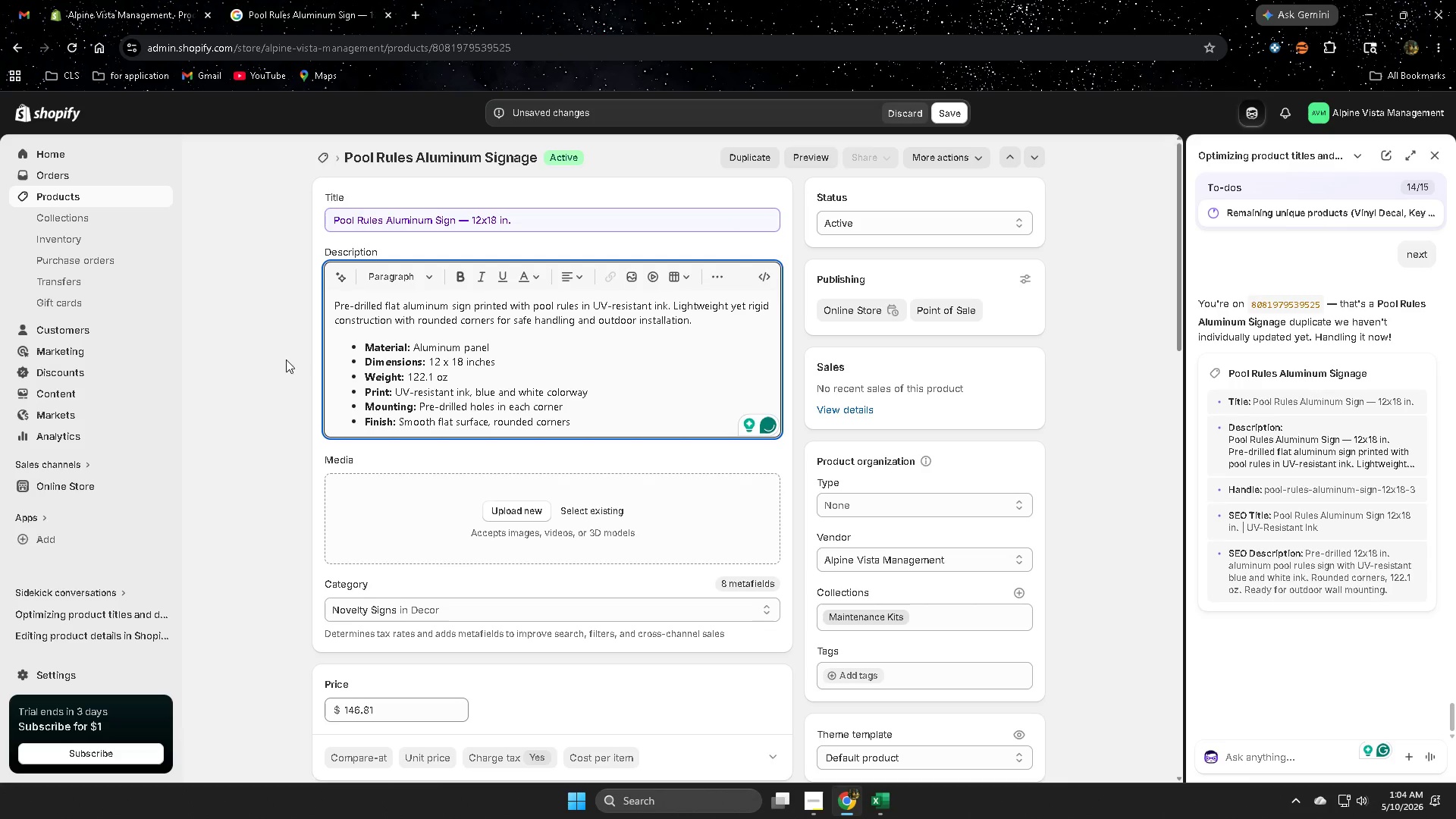 
left_click([244, 387])
 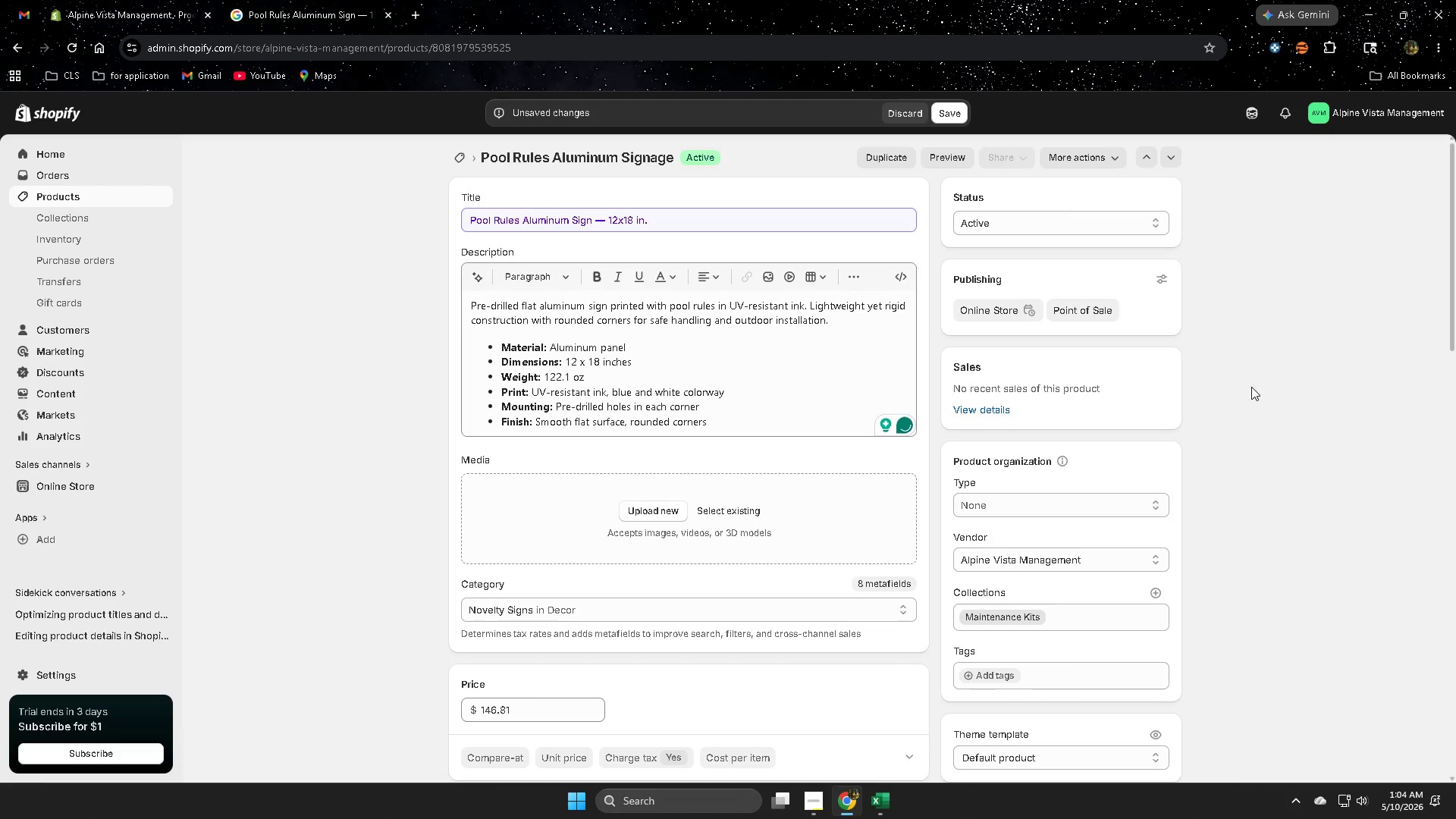 
scroll: coordinate [1247, 369], scroll_direction: down, amount: 8.0
 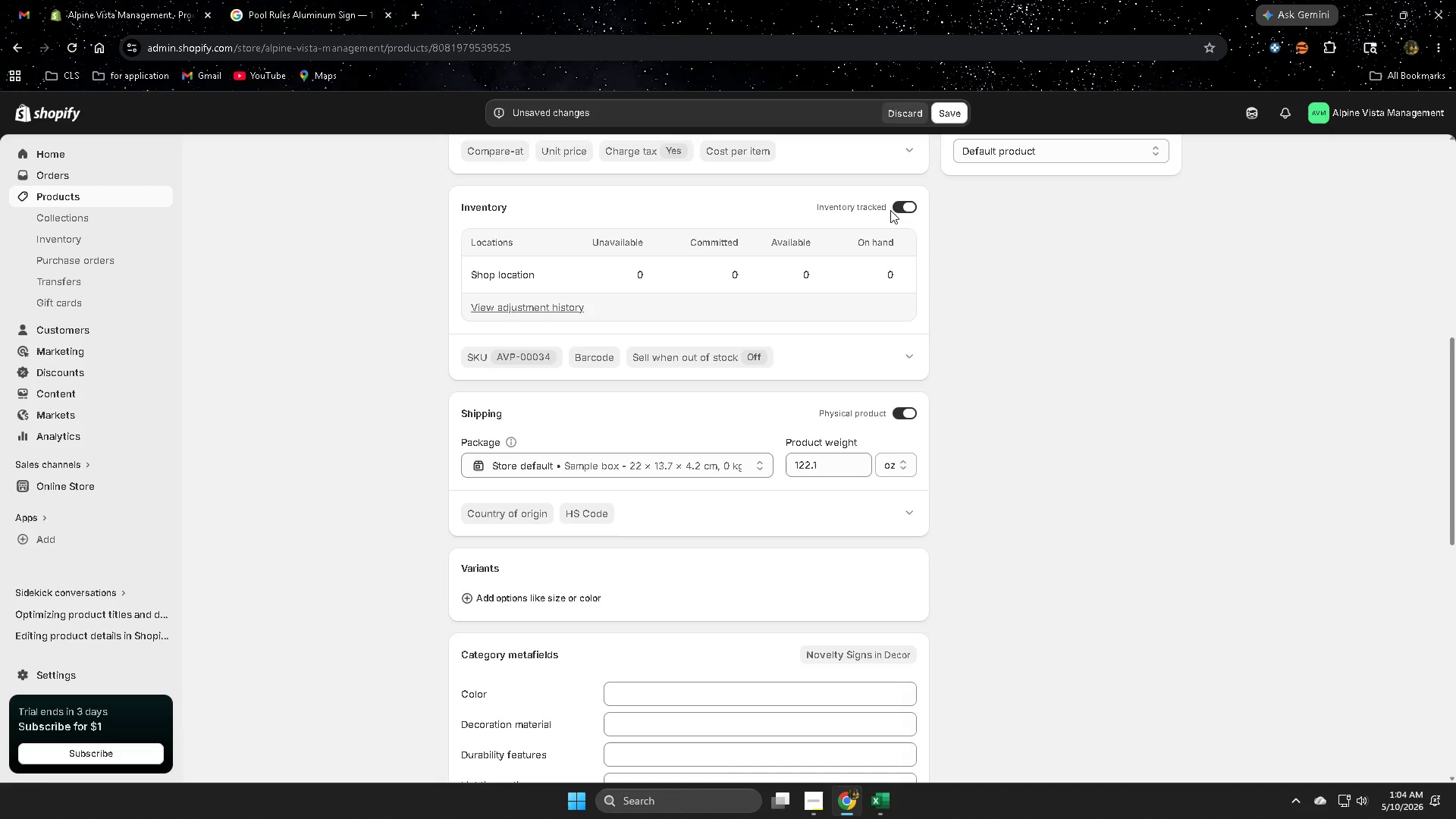 
left_click([902, 206])
 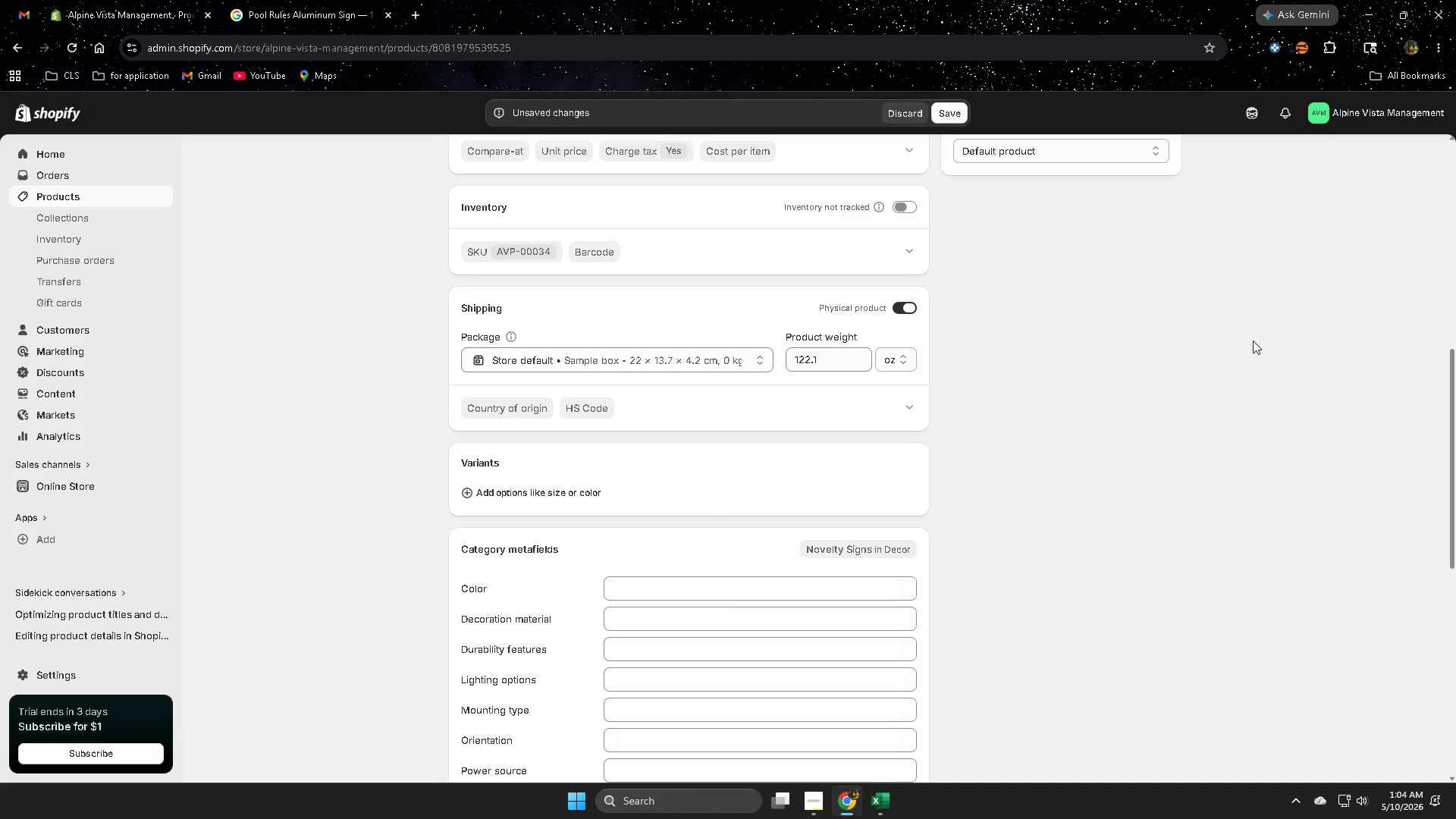 
scroll: coordinate [1264, 356], scroll_direction: up, amount: 1.0
 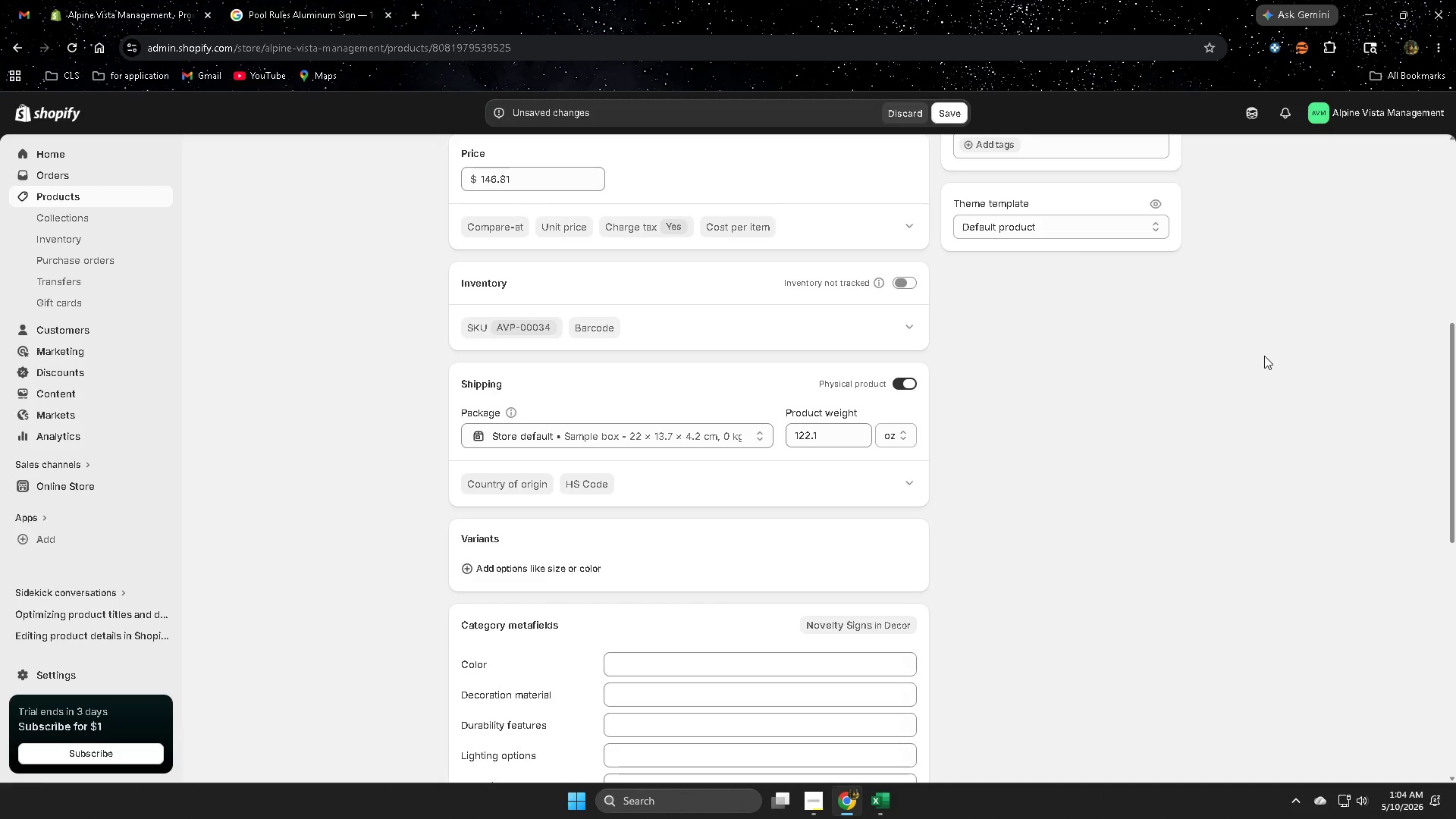 
scroll: coordinate [1250, 355], scroll_direction: down, amount: 9.0
 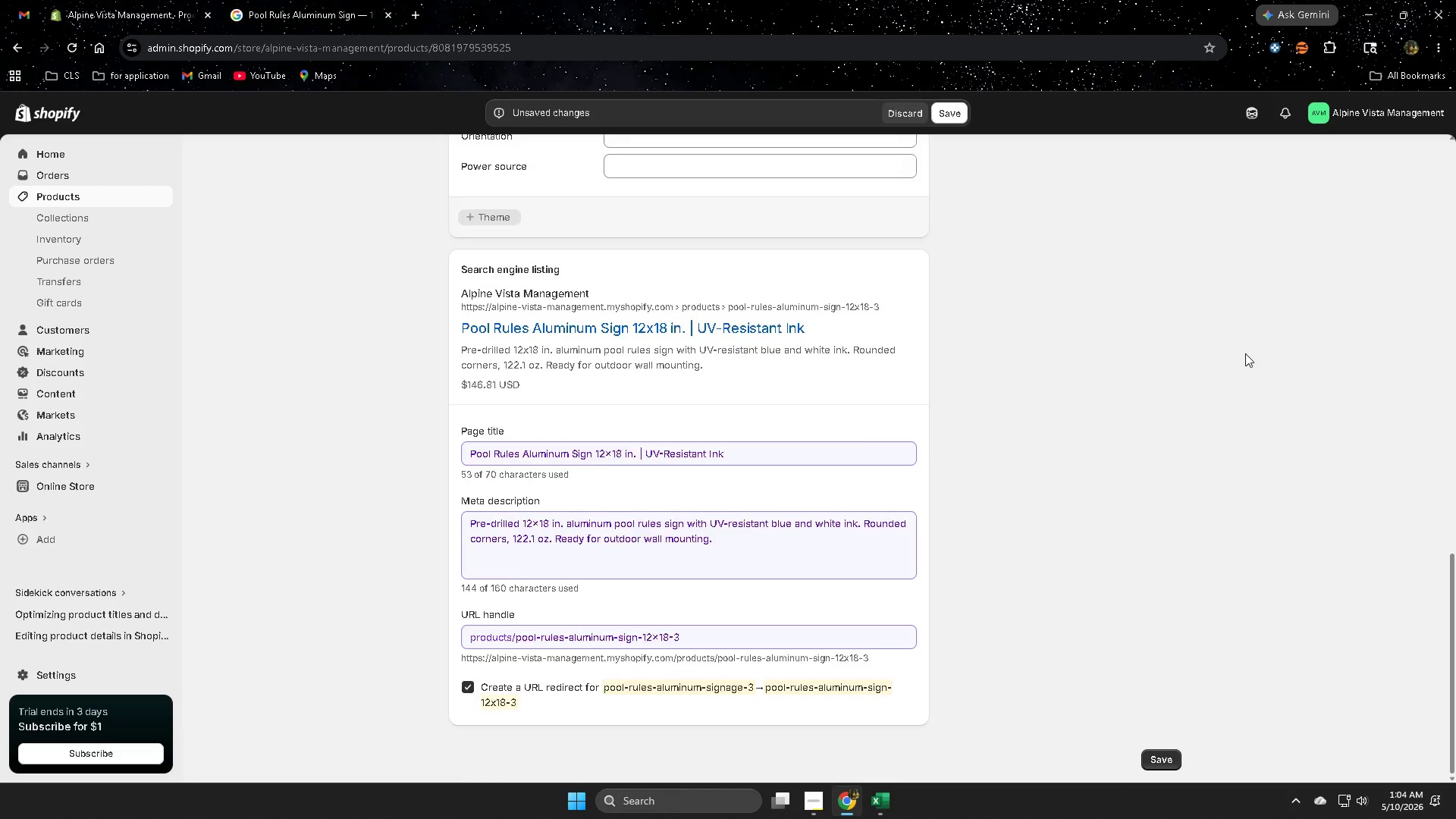 
scroll: coordinate [1232, 335], scroll_direction: up, amount: 18.0
 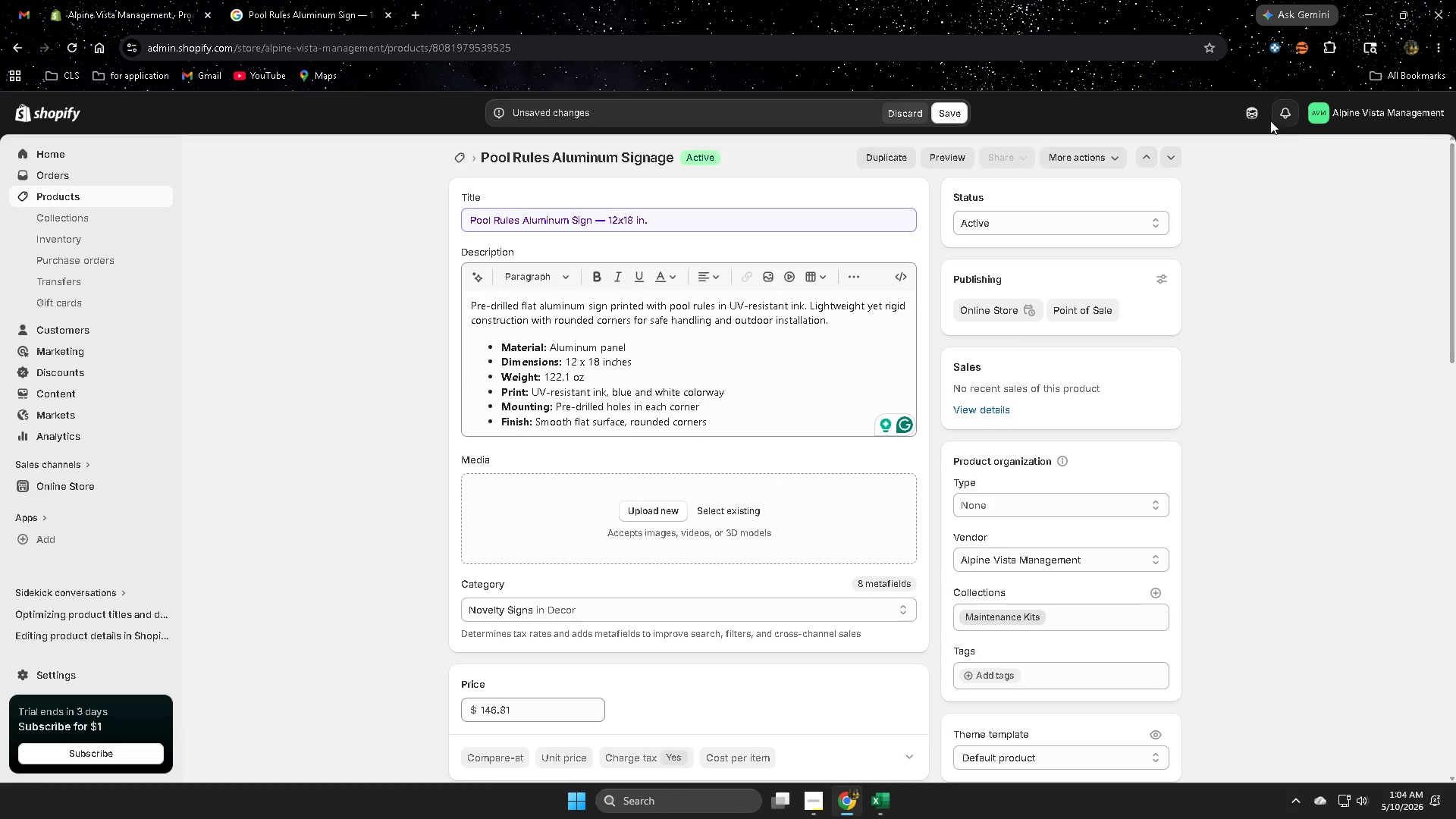 
left_click([1247, 110])
 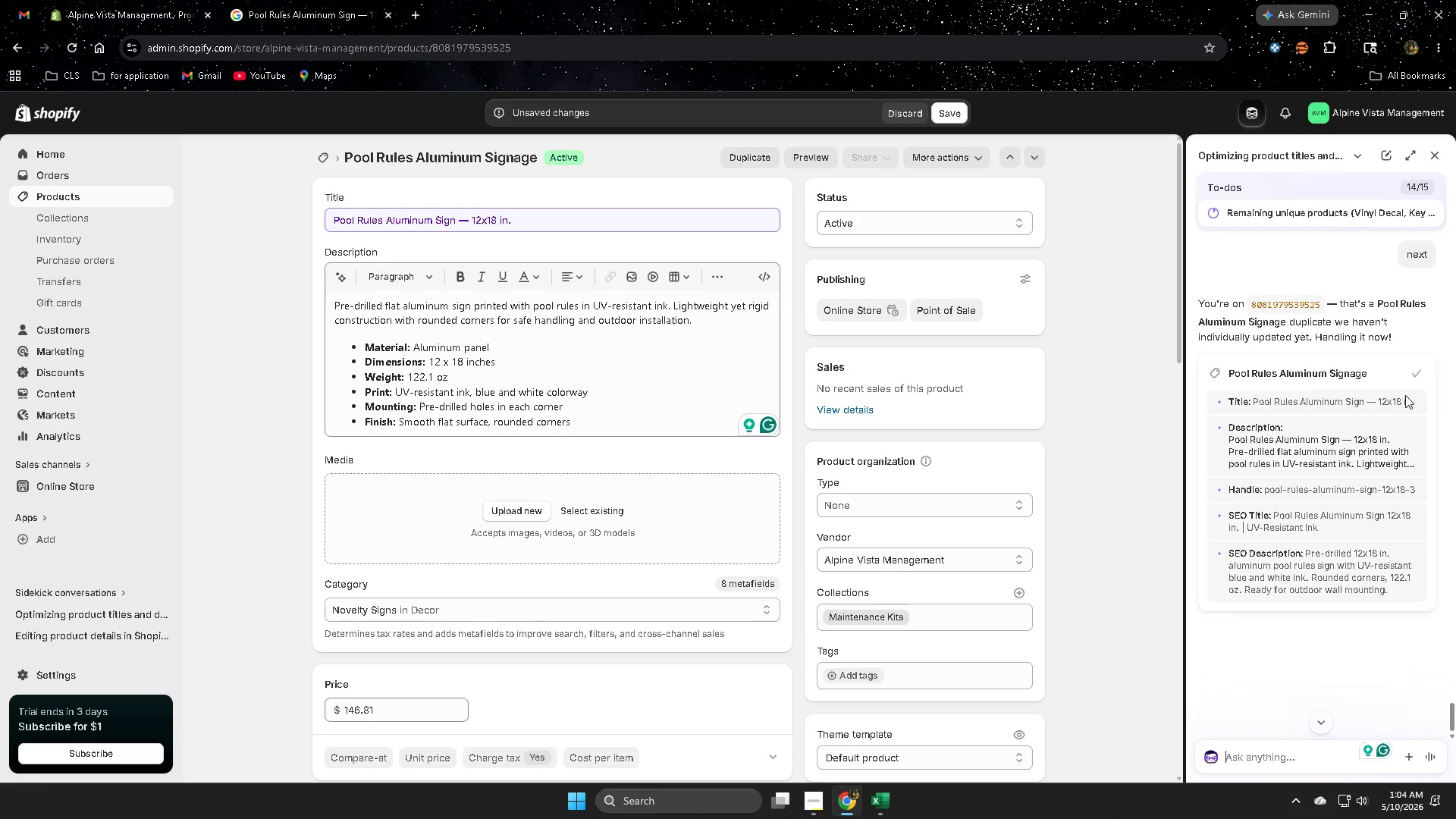 
scroll: coordinate [1367, 387], scroll_direction: down, amount: 3.0
 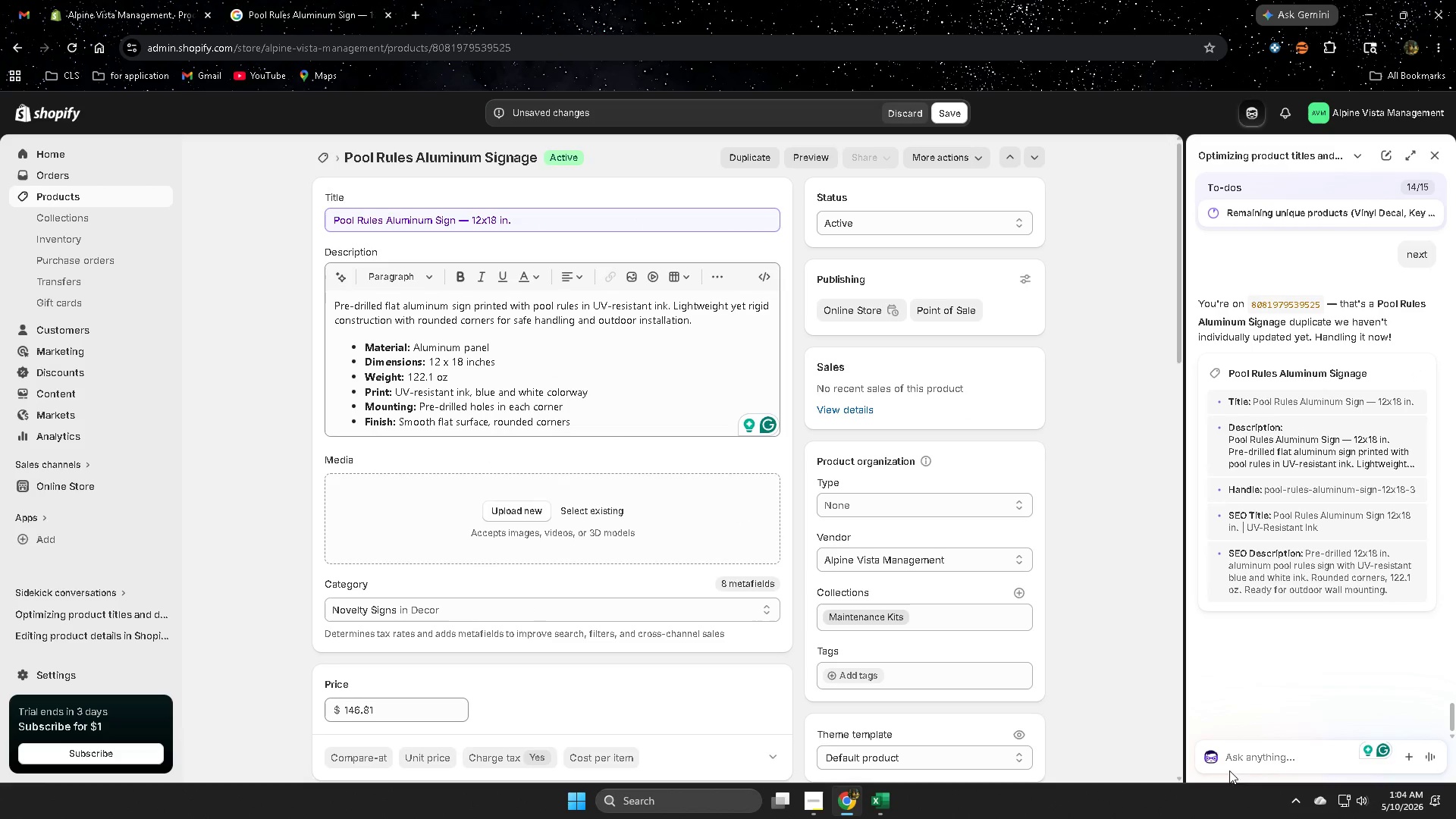 
left_click([1266, 757])
 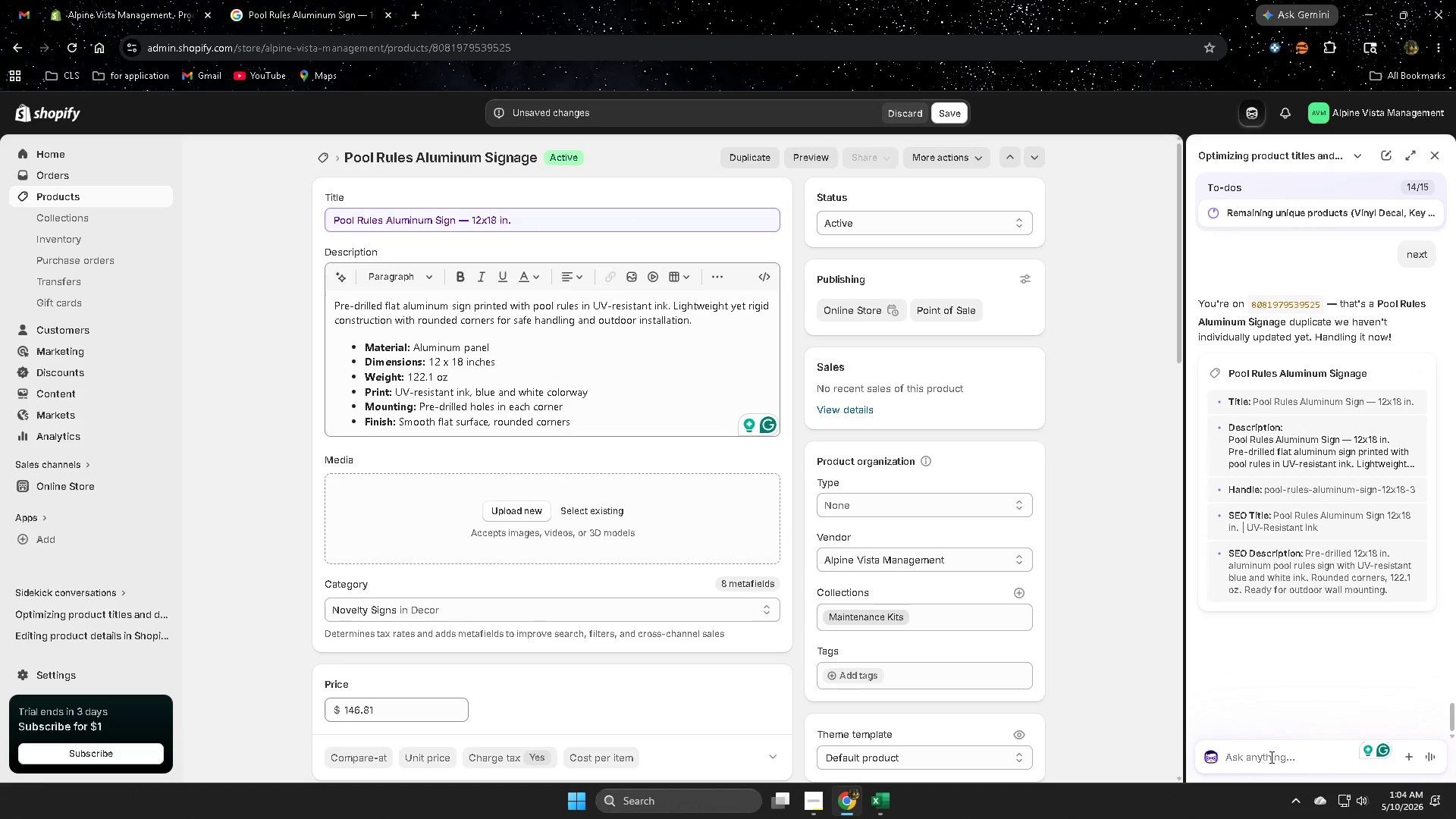 
type(m)
key(Backspace)
type(iu)
key(Backspace)
type(mage and alt text)
 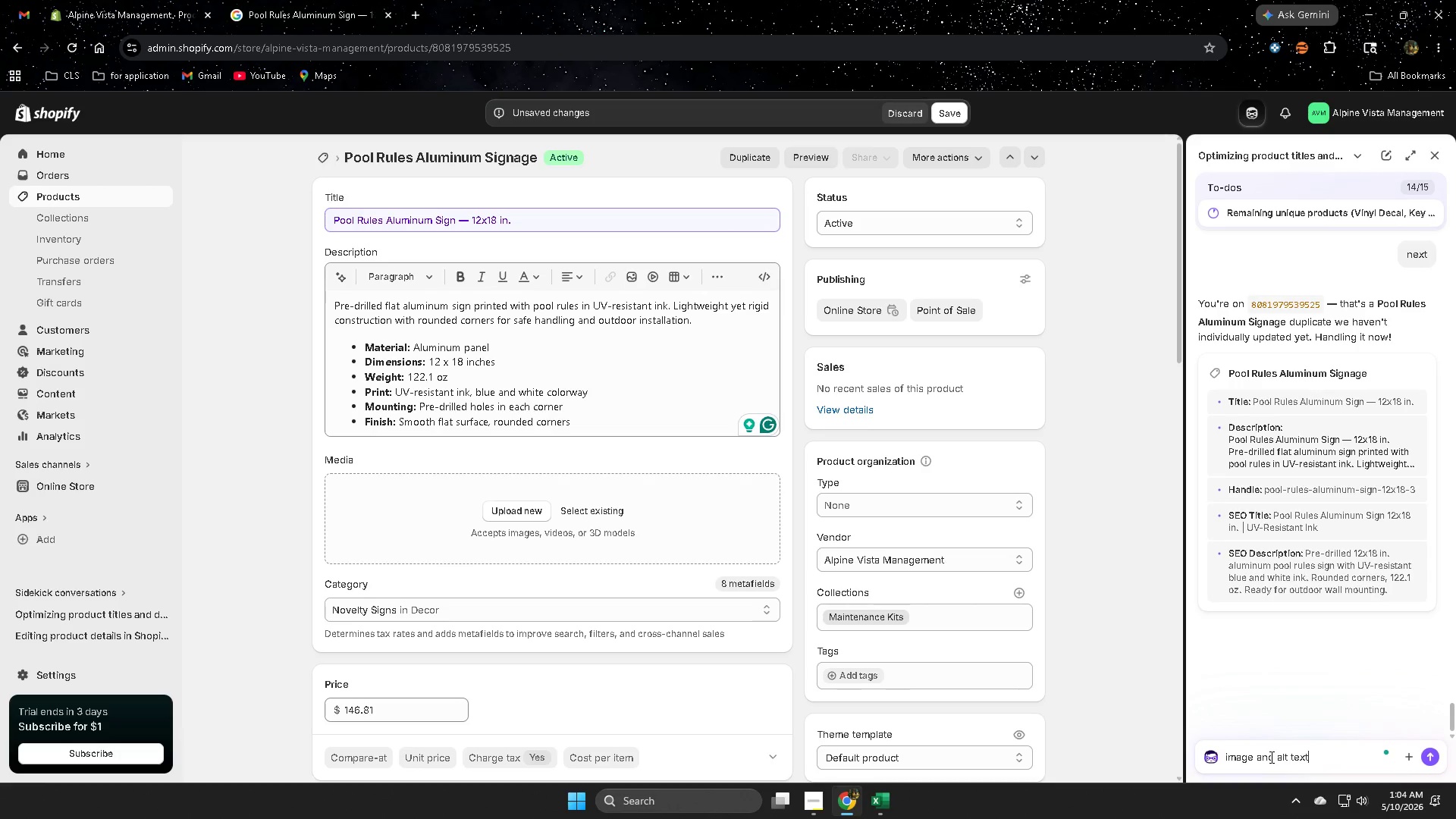 
key(Enter)
 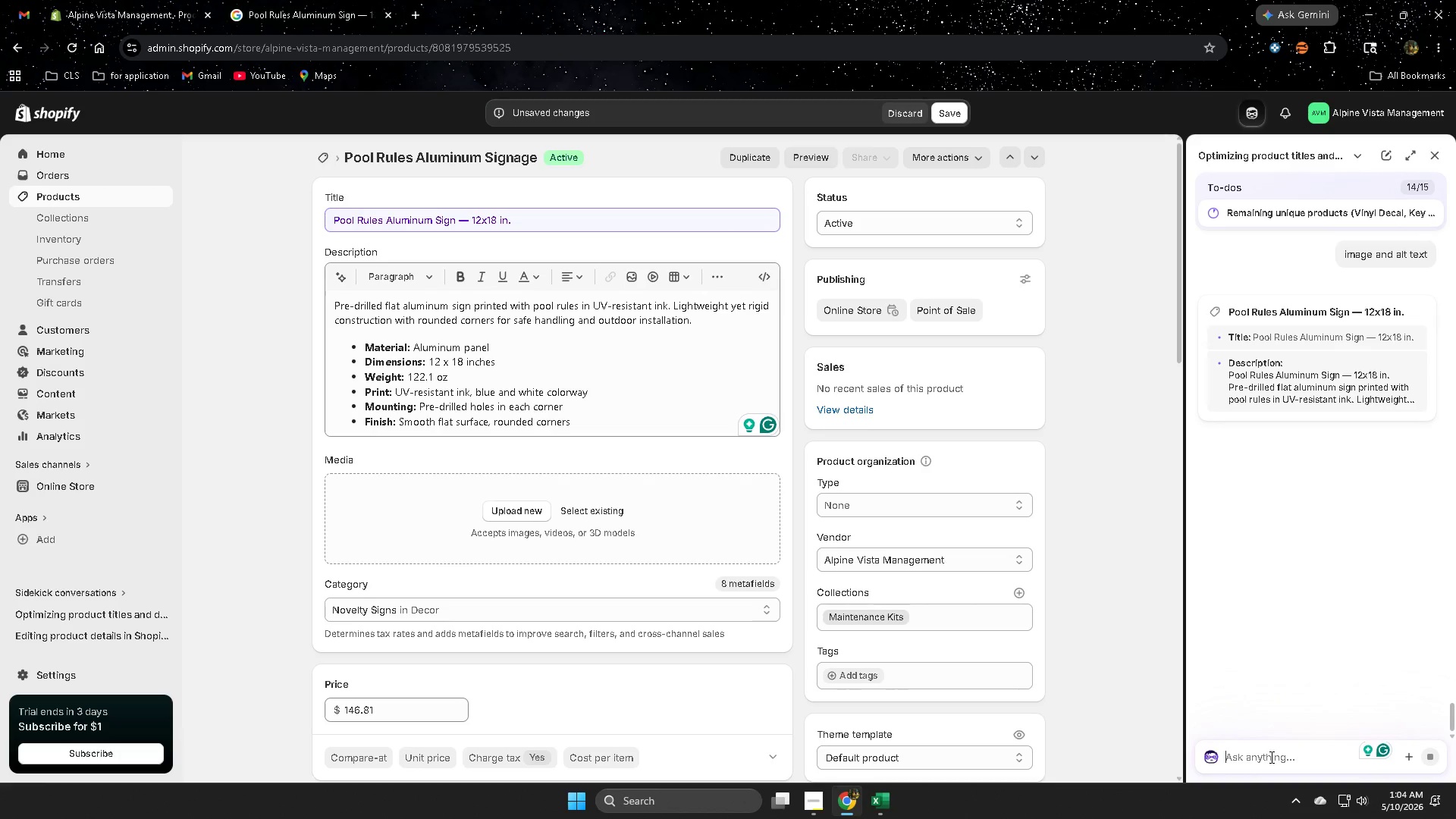 
wait(18.0)
 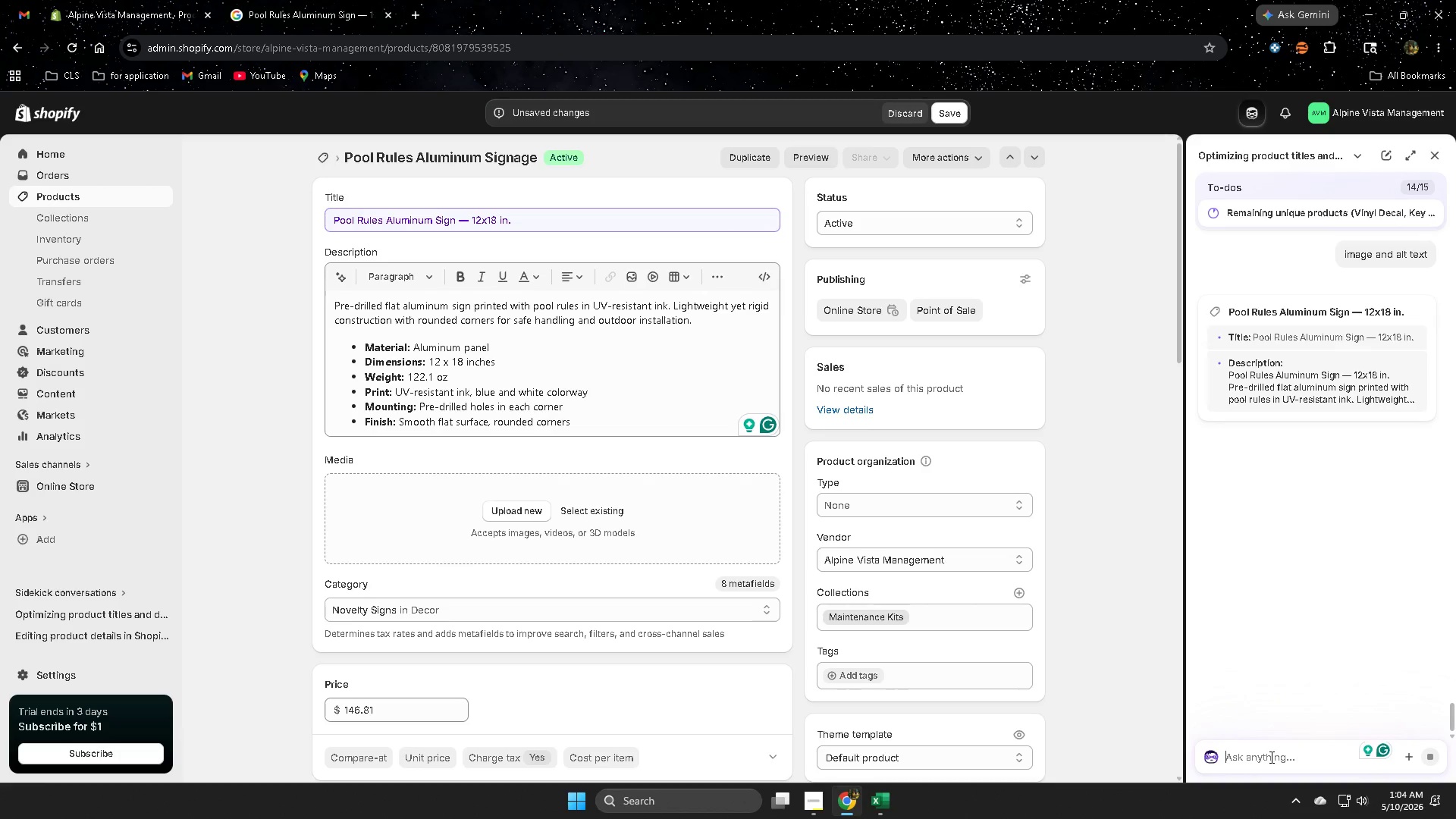 
scroll: coordinate [397, 683], scroll_direction: up, amount: 6.0
 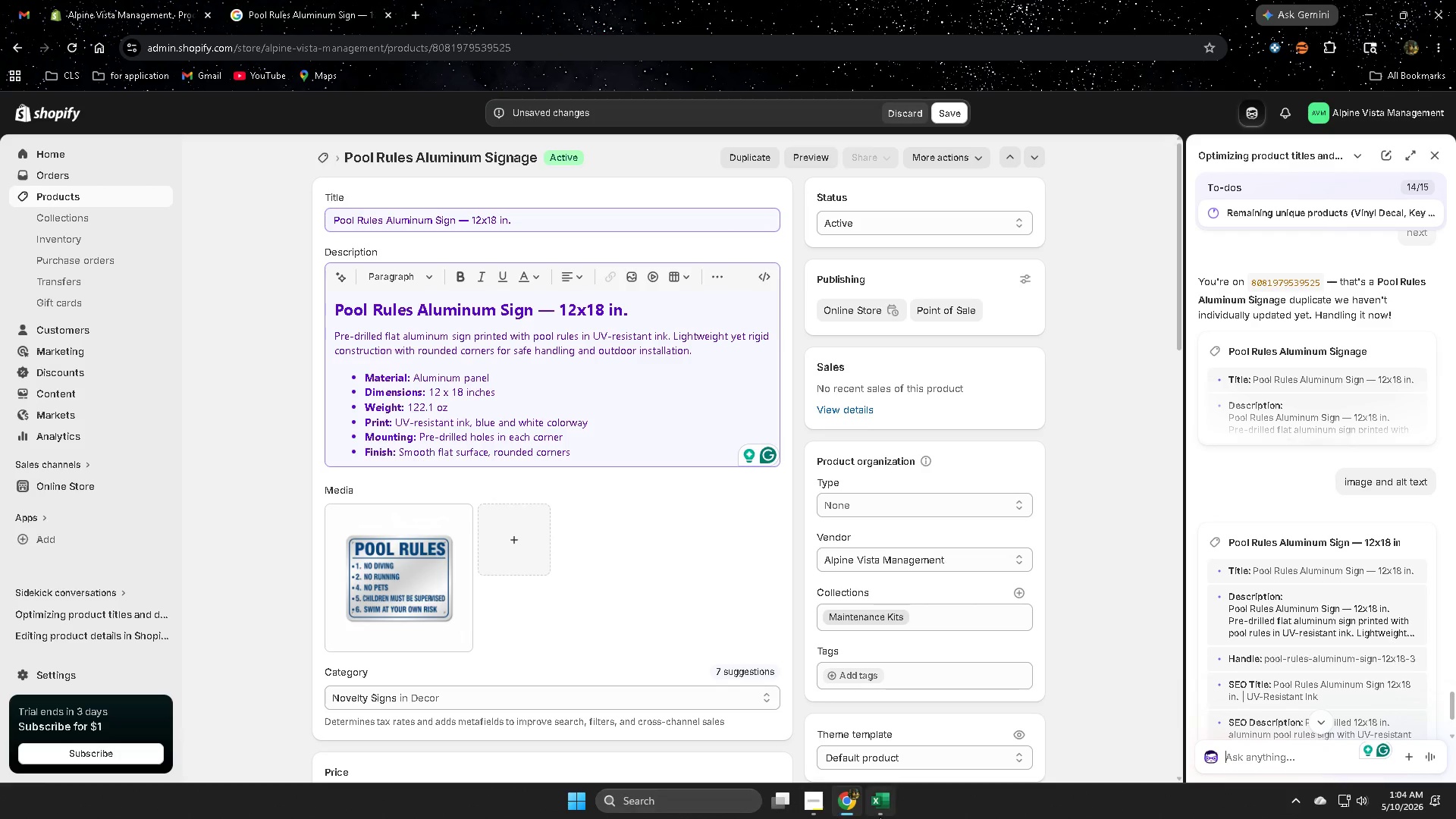 
left_click([877, 808])
 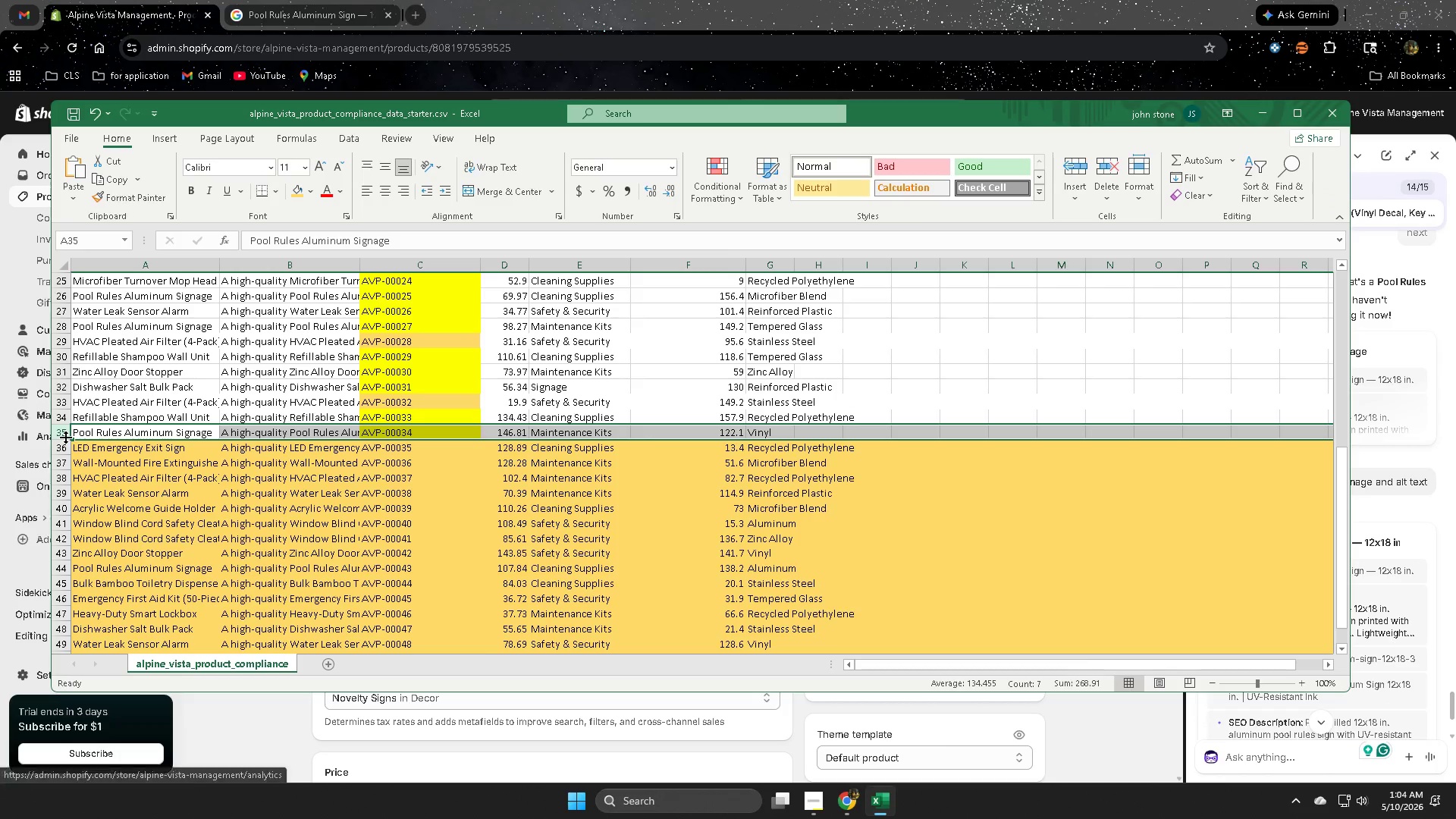 
left_click([61, 432])
 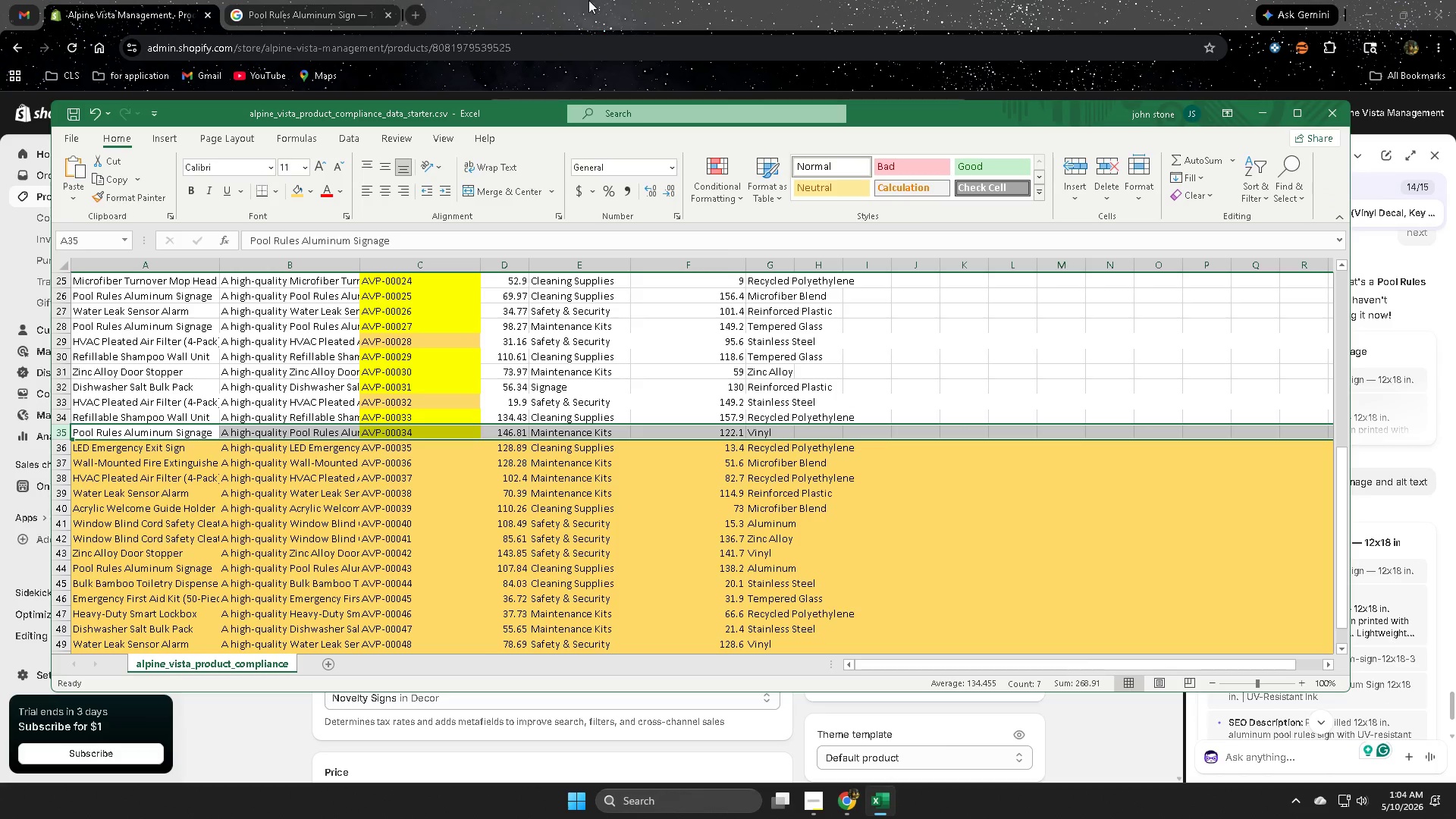 
left_click([642, 0])
 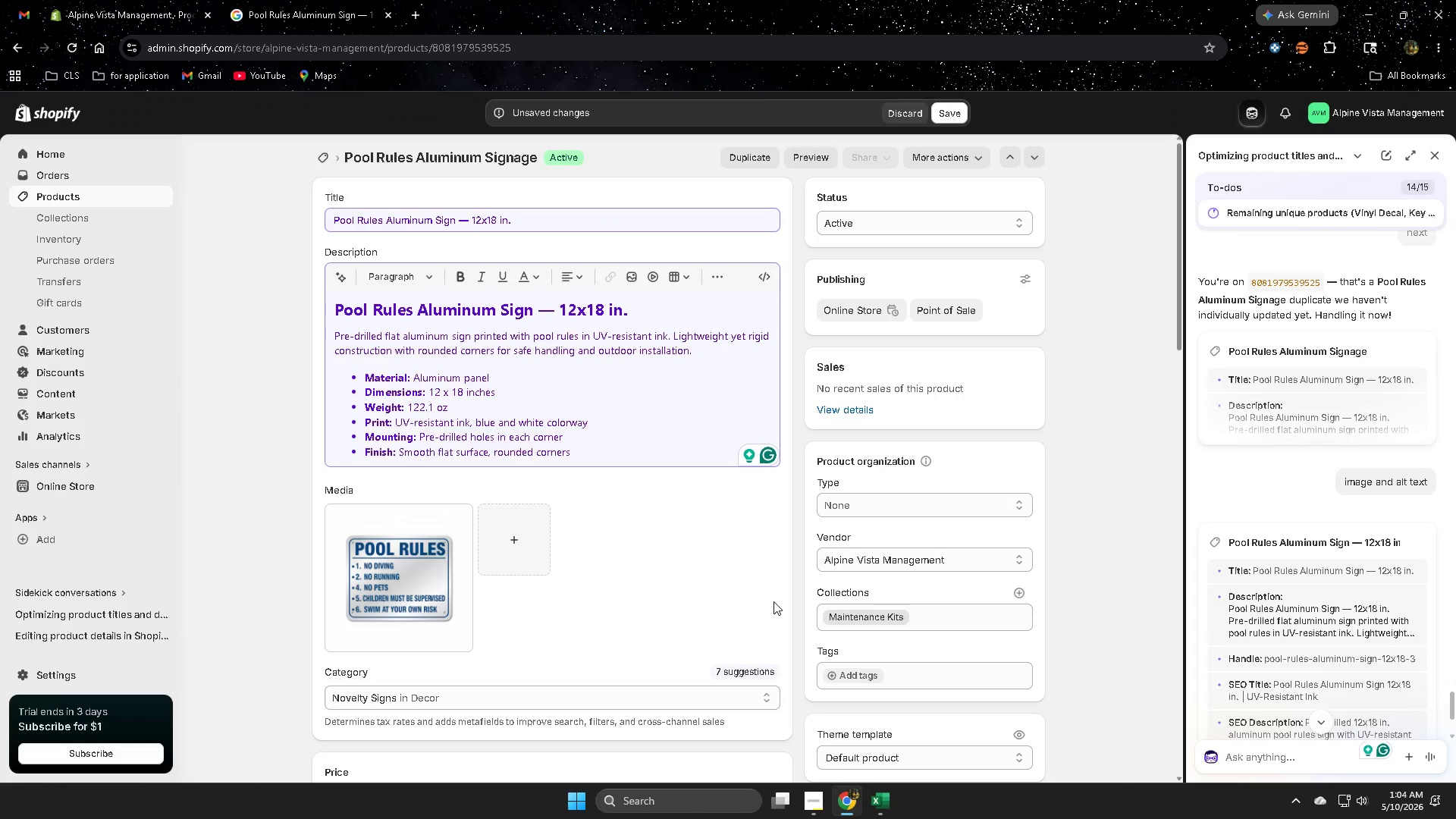 
wait(6.77)
 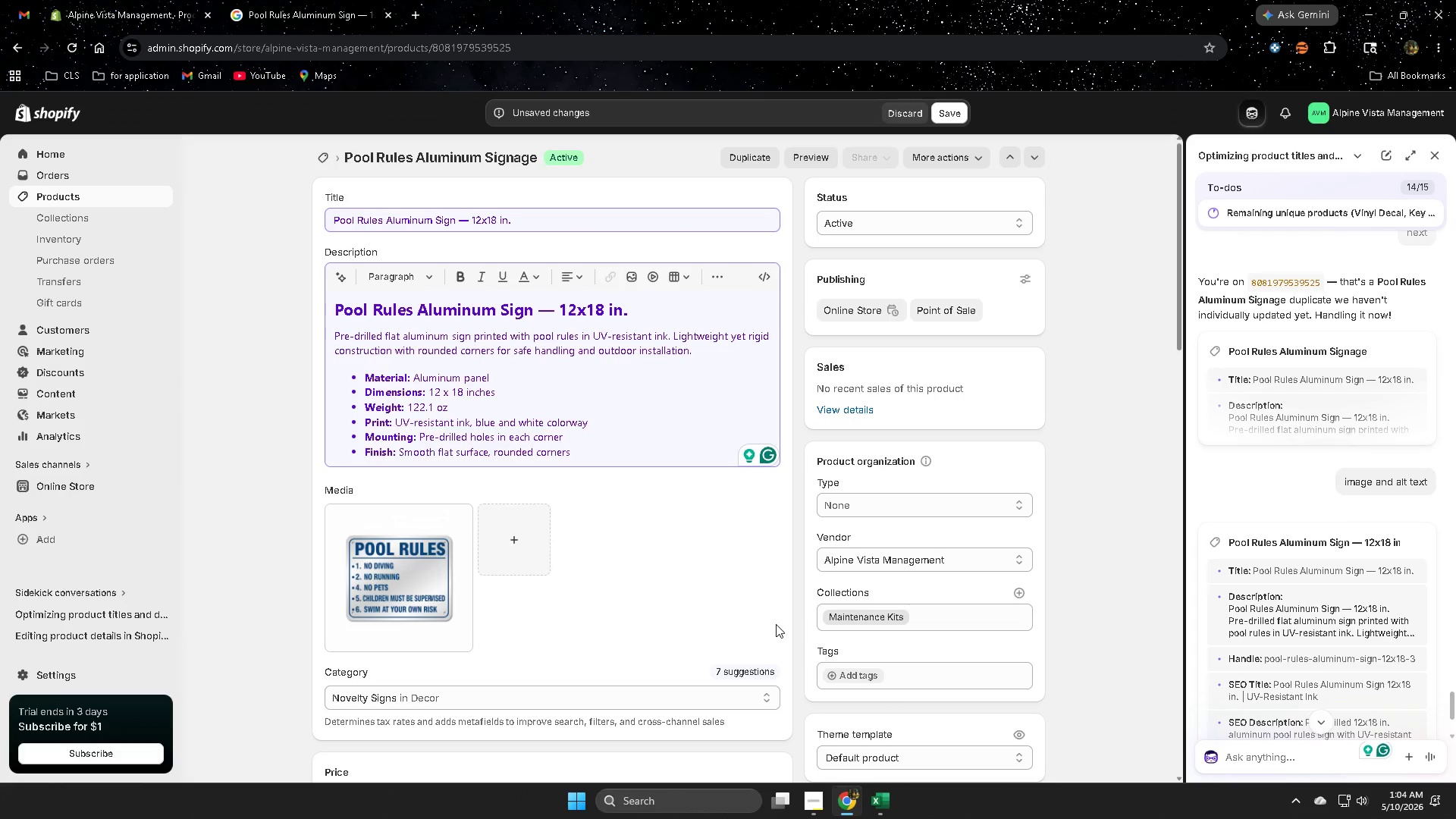 
scroll: coordinate [1090, 651], scroll_direction: down, amount: 17.0
 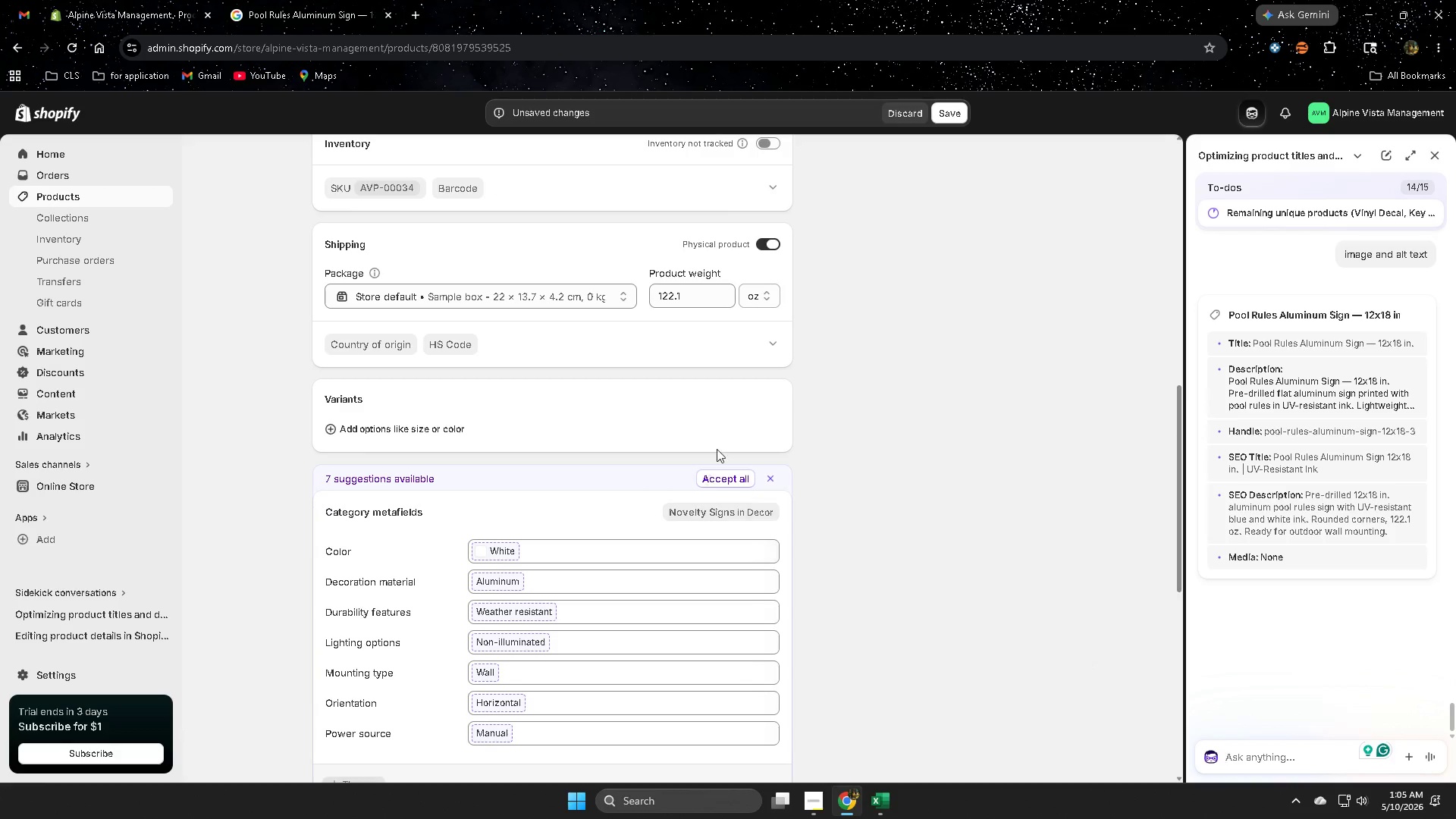 
left_click([728, 474])
 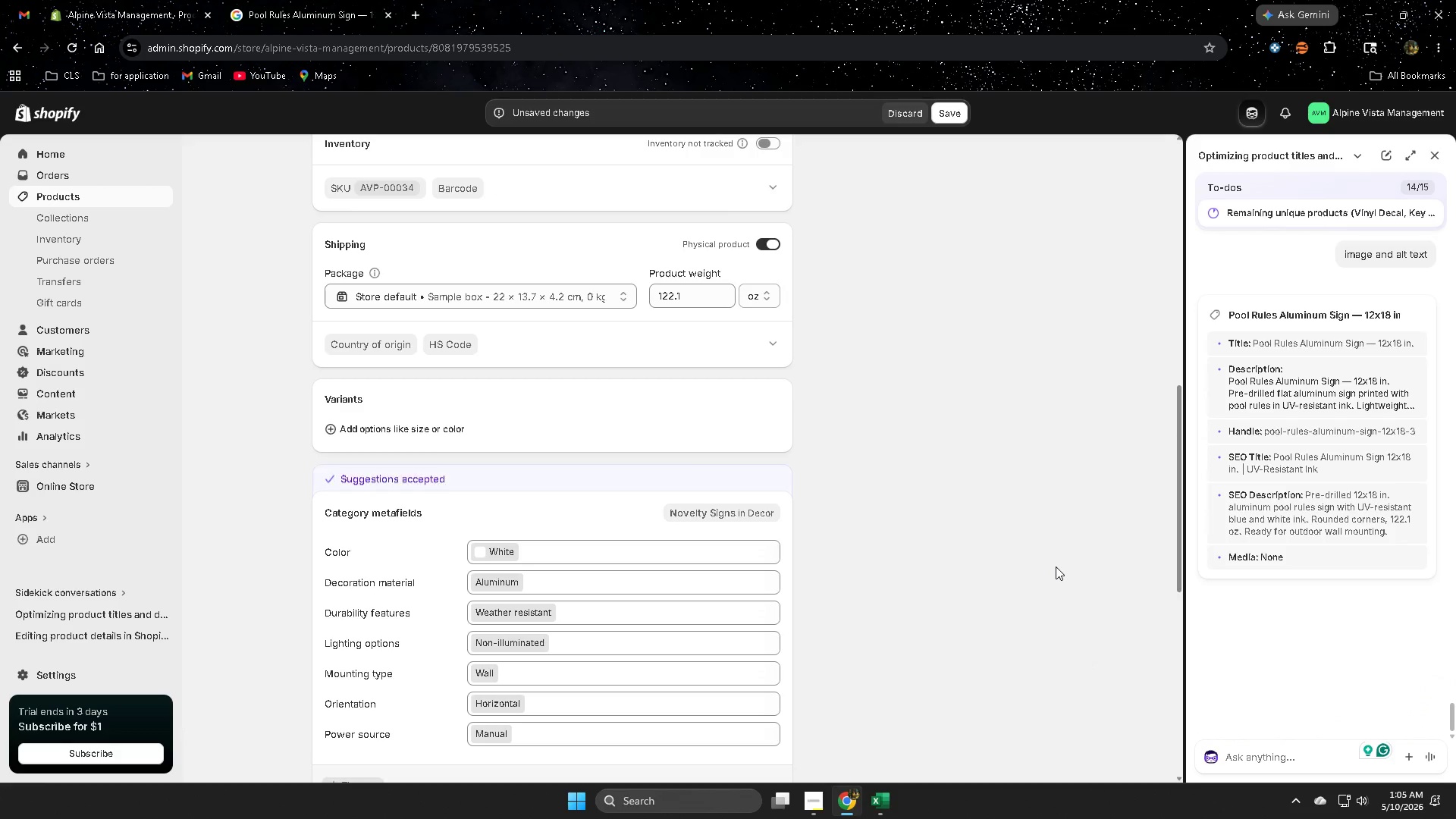 
scroll: coordinate [900, 543], scroll_direction: down, amount: 11.0
 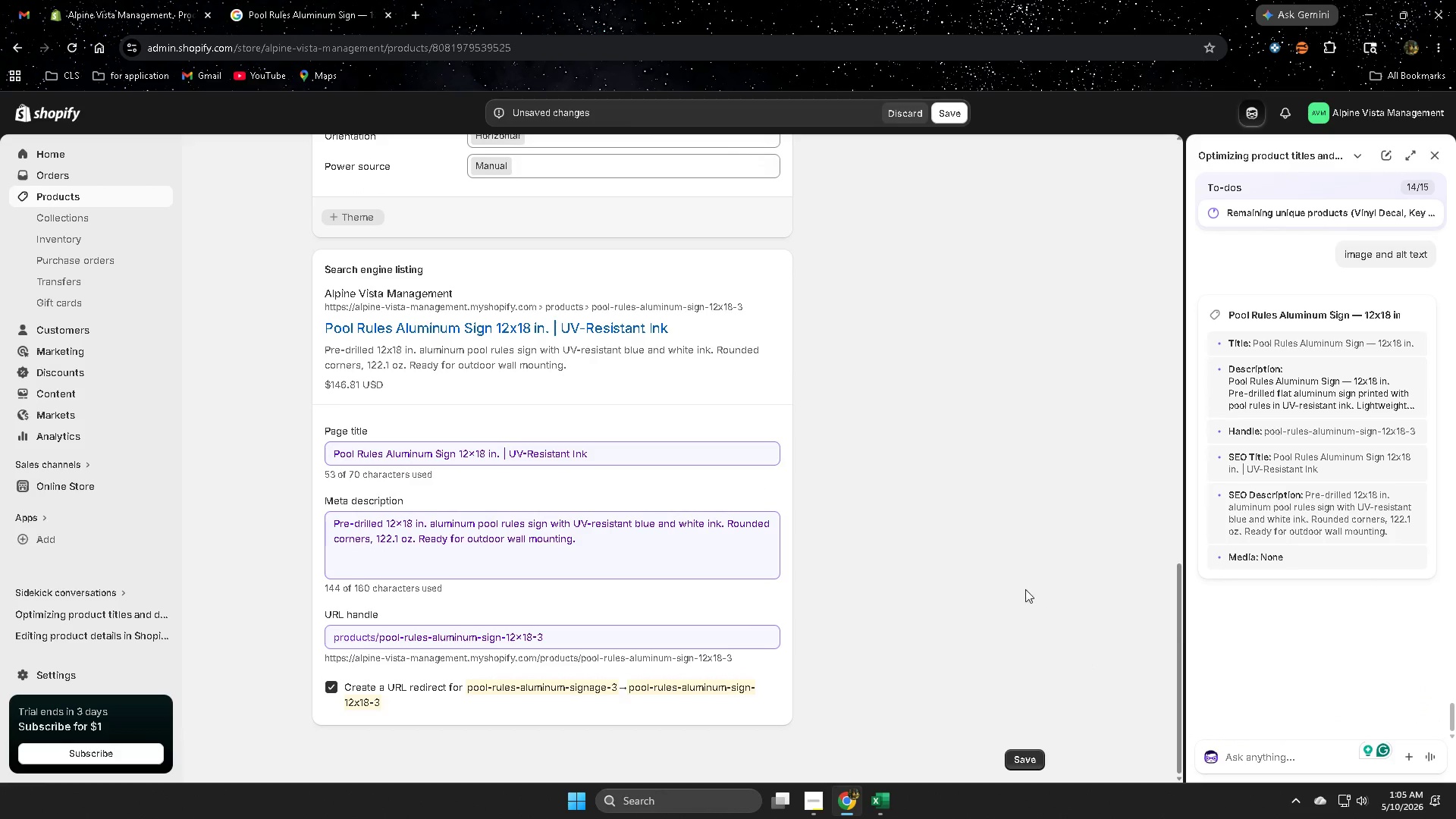 
scroll: coordinate [989, 563], scroll_direction: up, amount: 20.0
 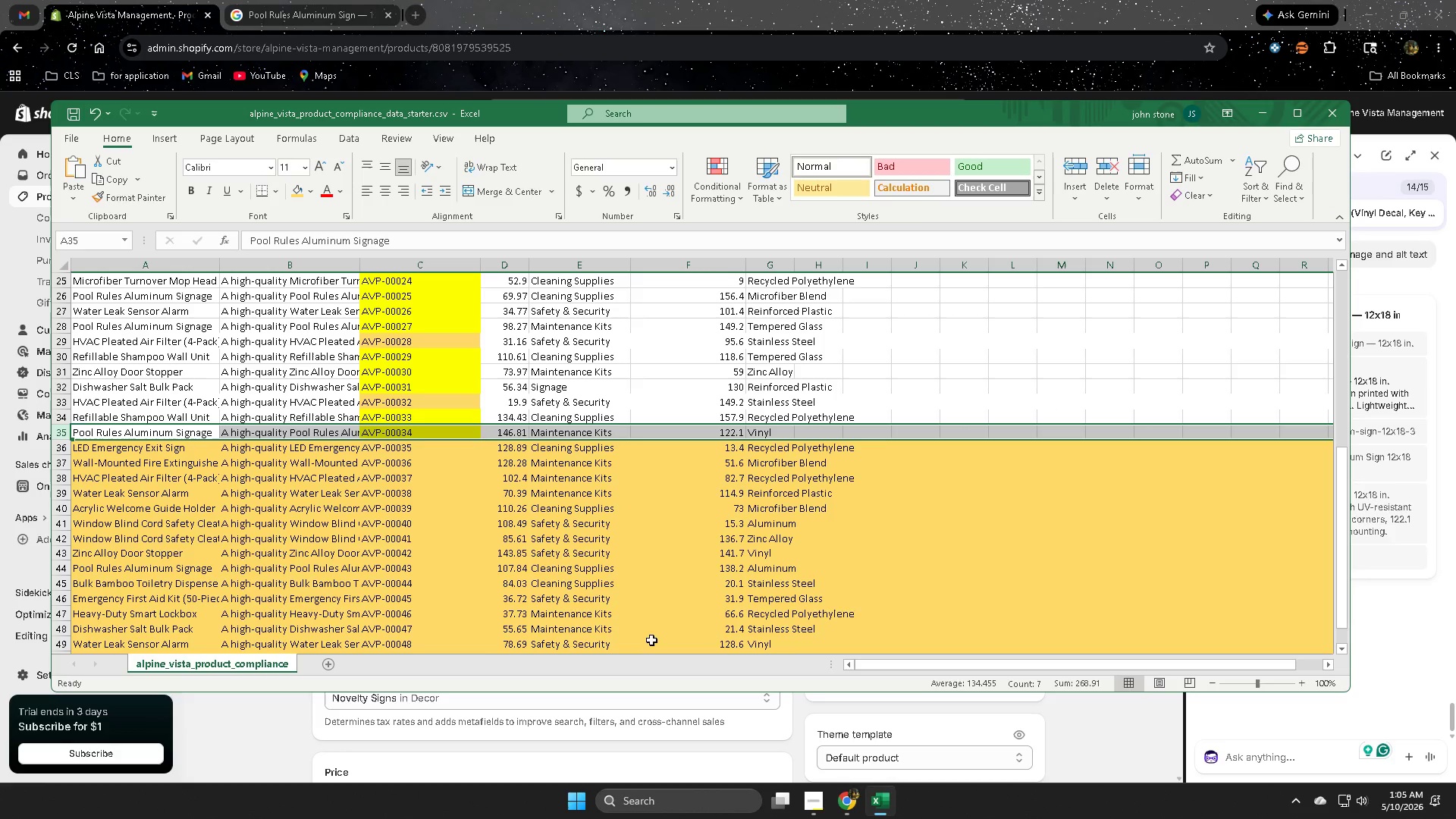 
scroll: coordinate [171, 488], scroll_direction: down, amount: 2.0